 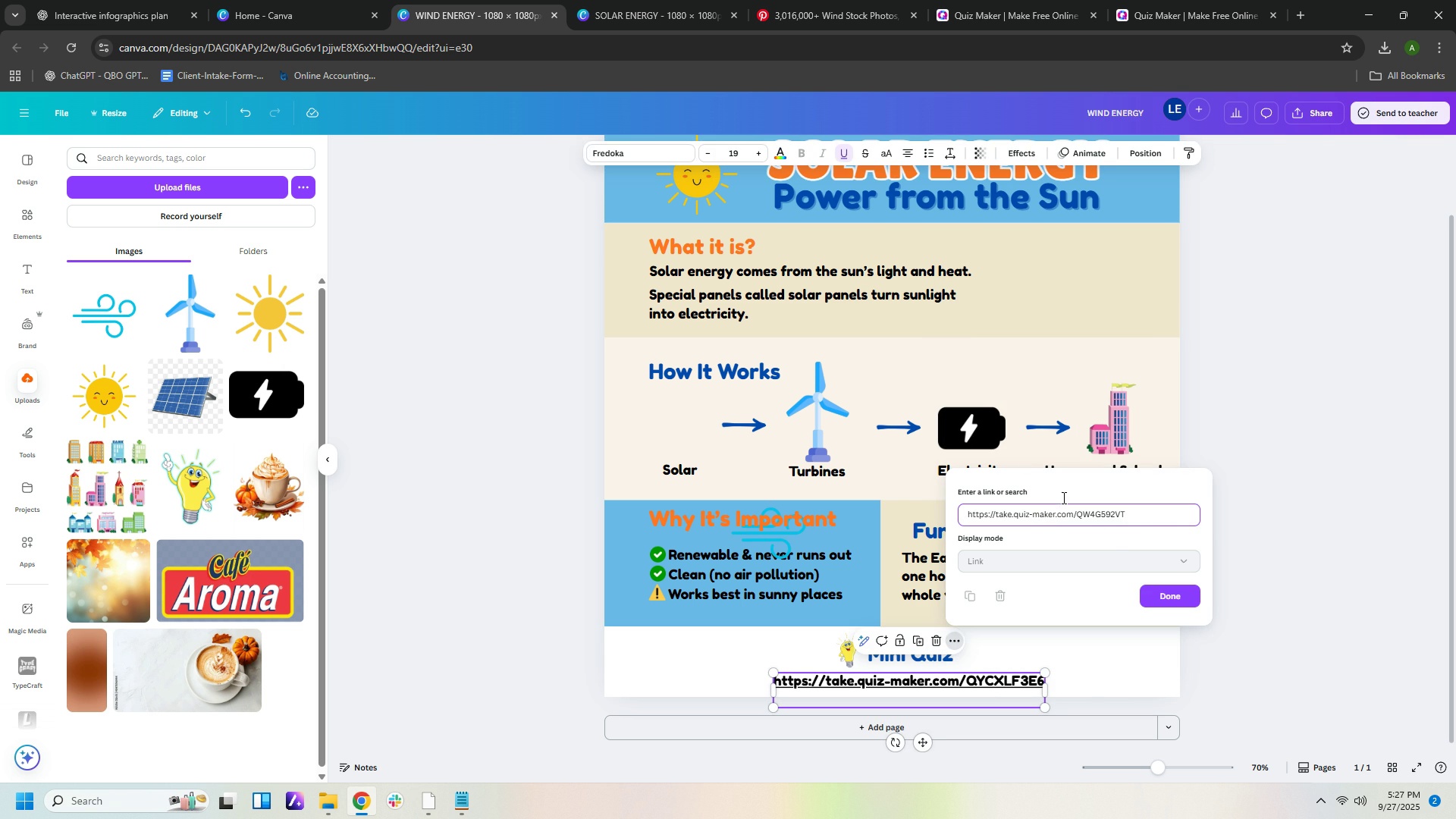 
left_click([1100, 567])
 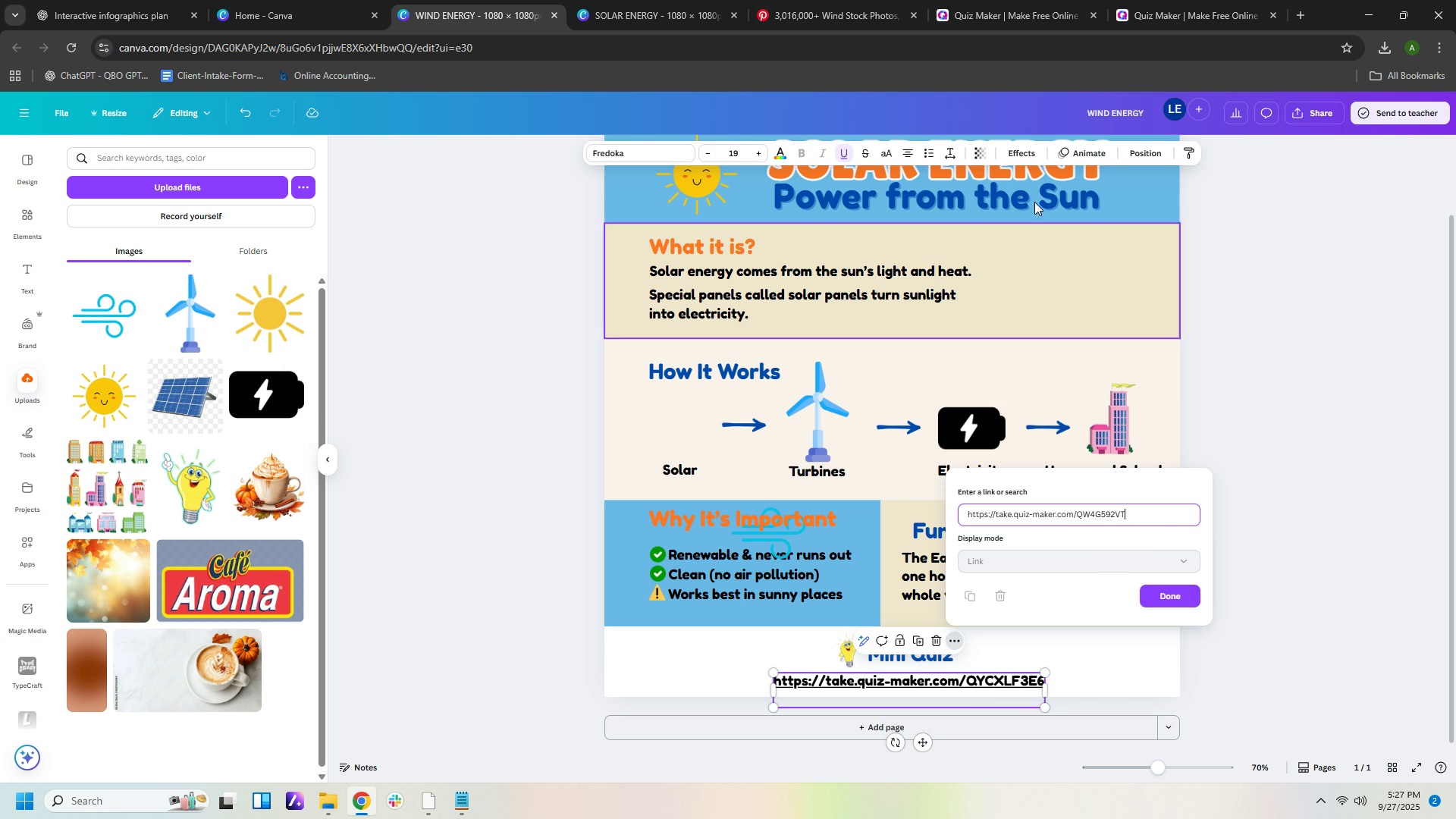 
left_click([1172, 15])
 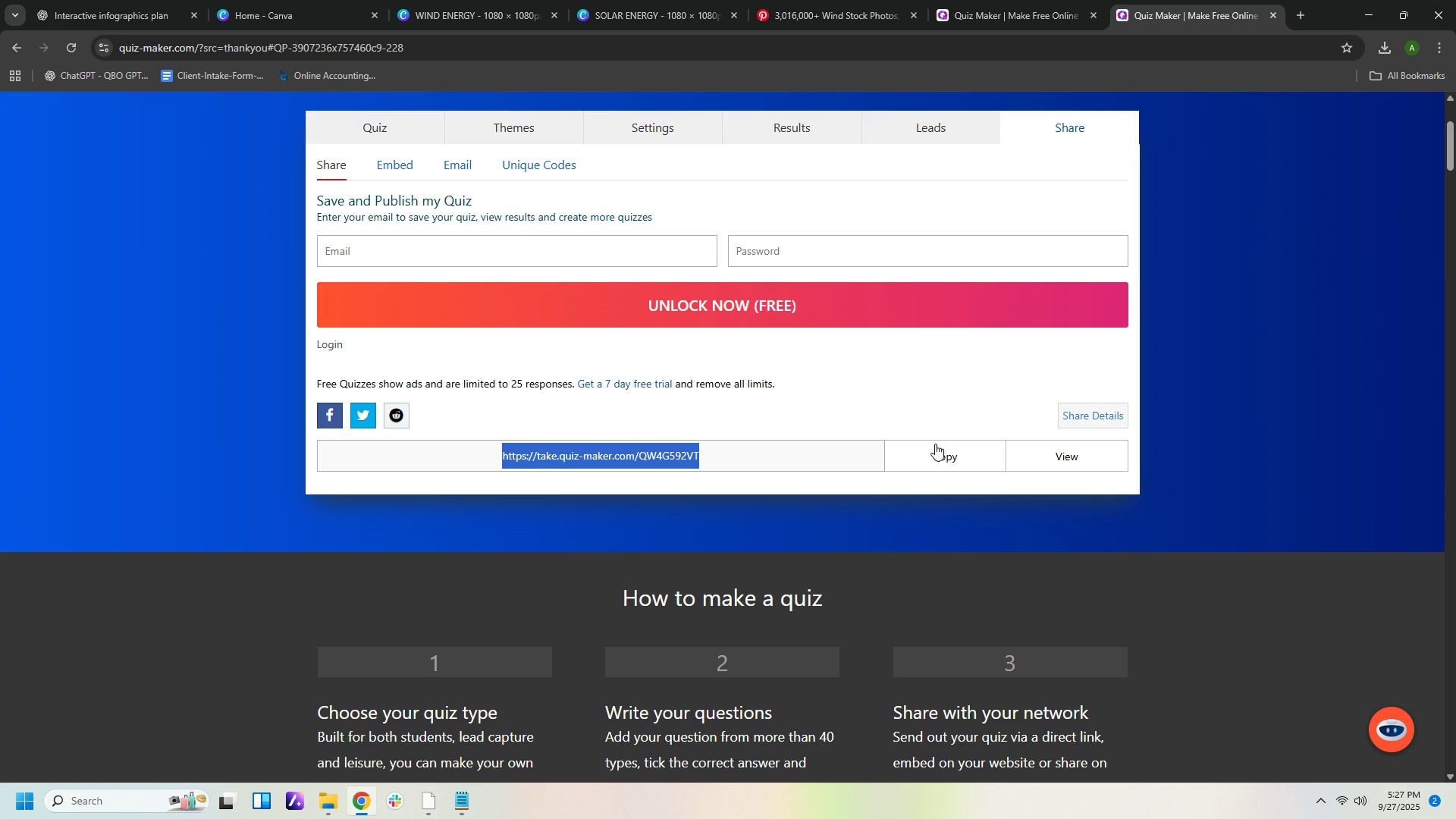 
left_click([935, 450])
 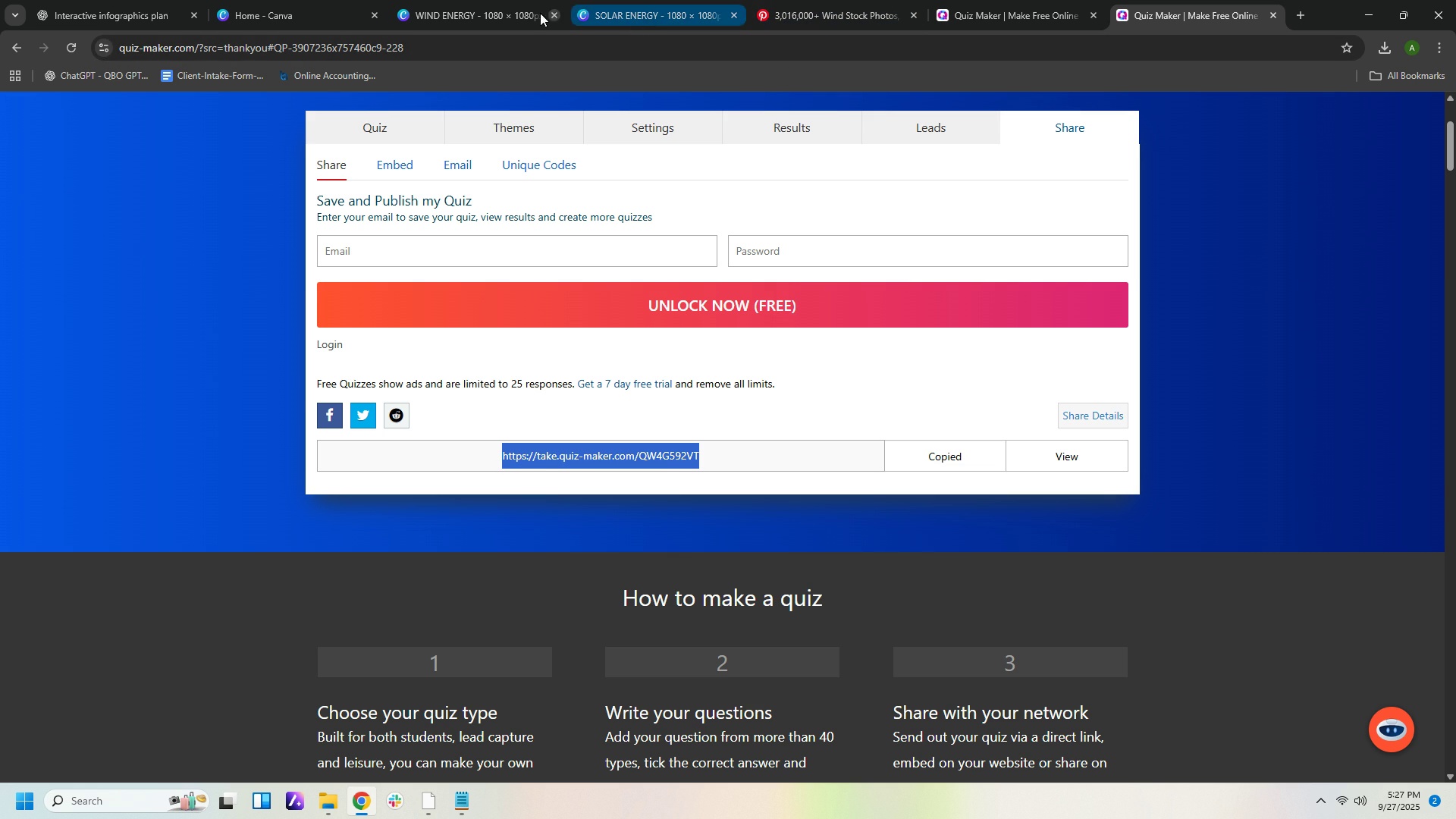 
left_click([510, 14])
 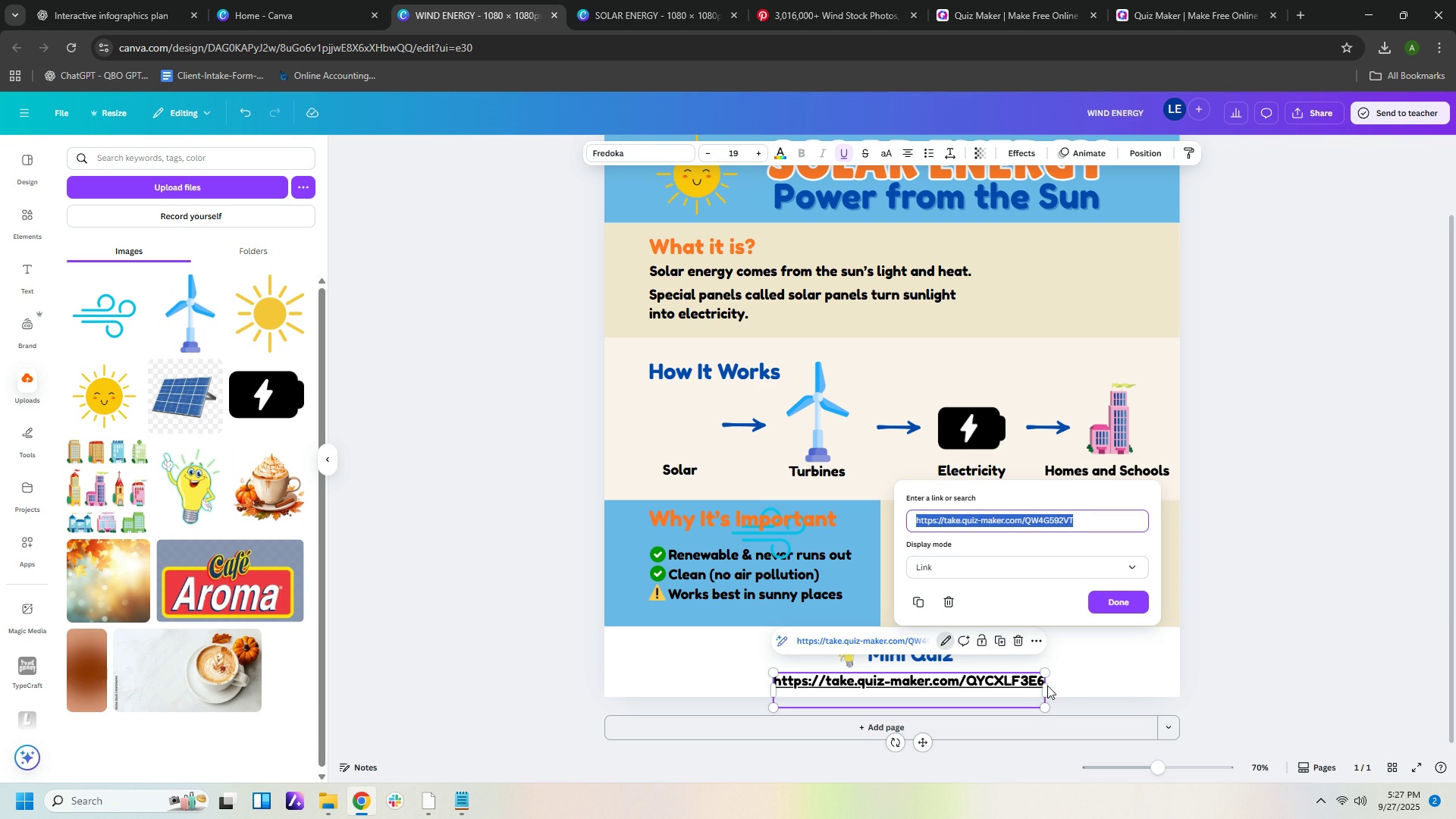 
left_click([1107, 606])
 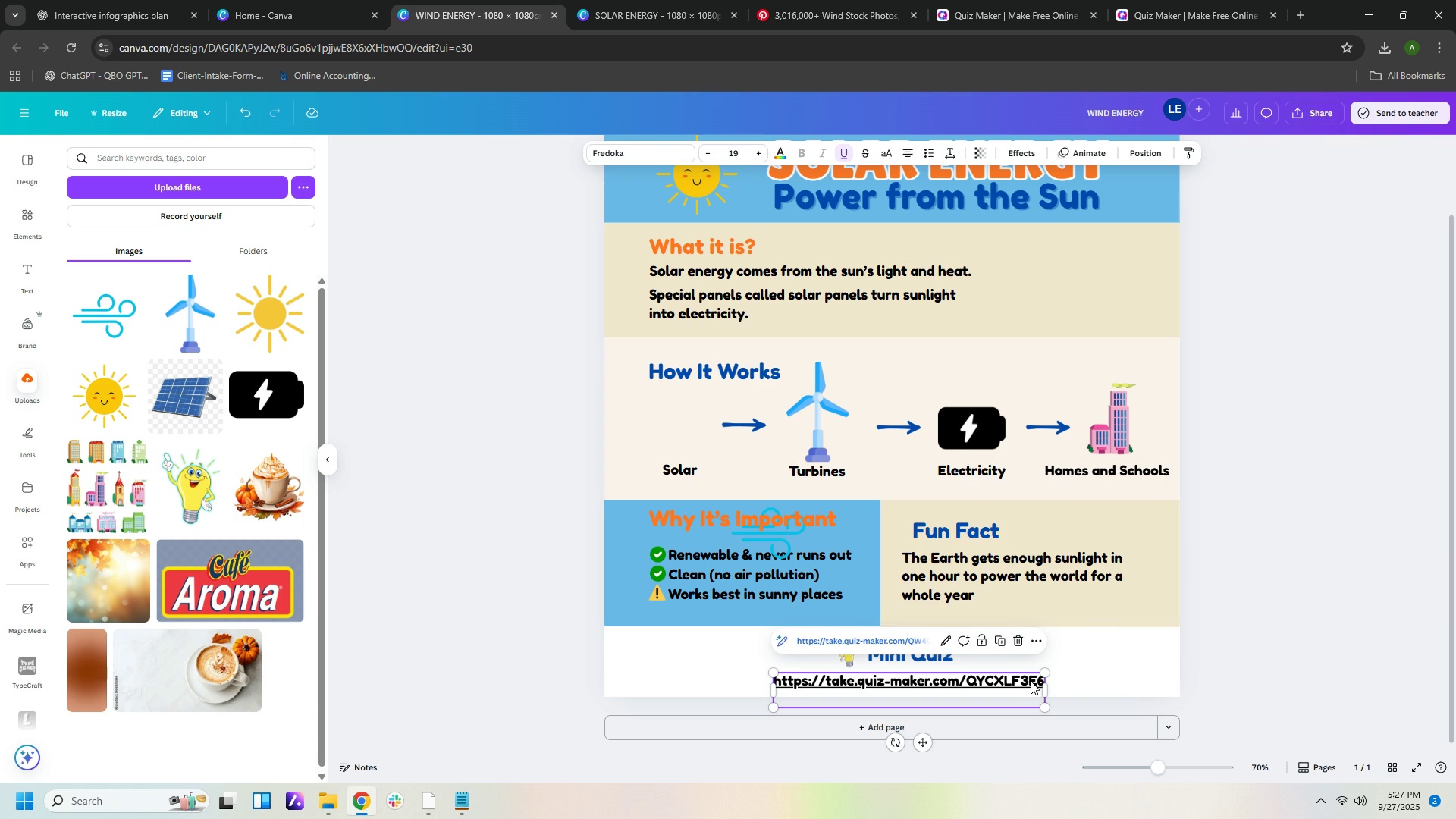 
left_click([1028, 681])